 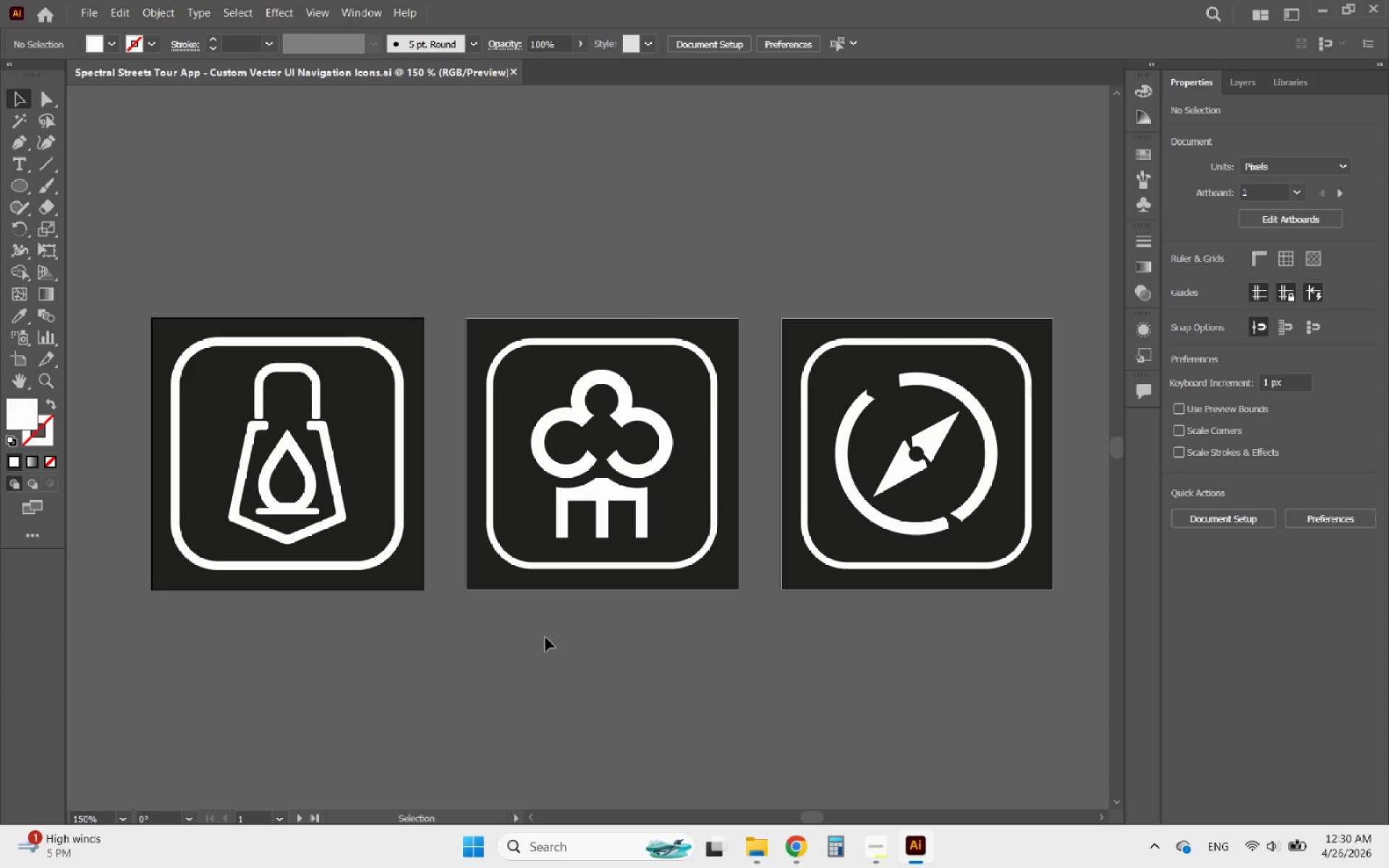 
scroll: coordinate [381, 522], scroll_direction: up, amount: 3.0
 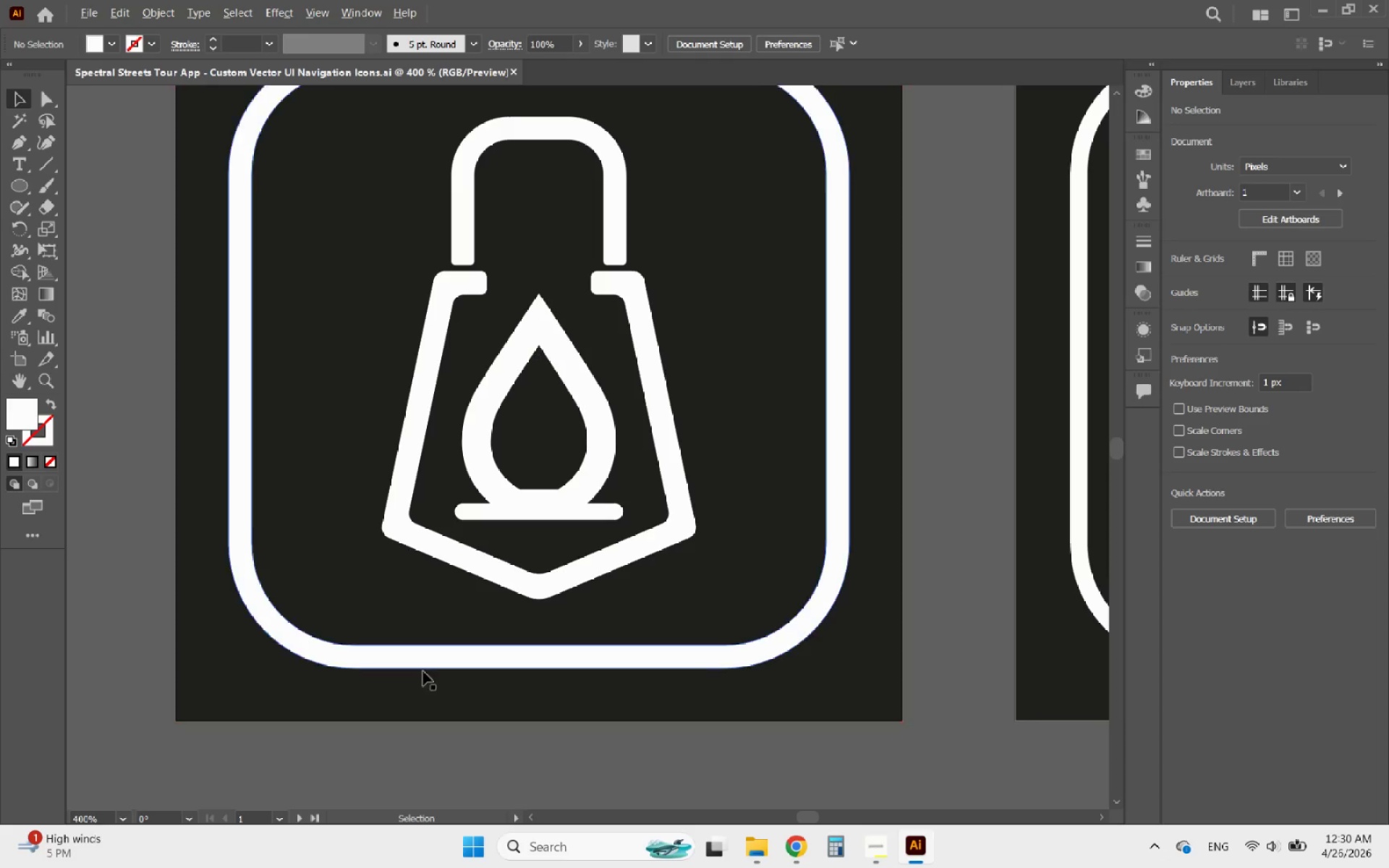 
scroll: coordinate [438, 689], scroll_direction: down, amount: 2.0
 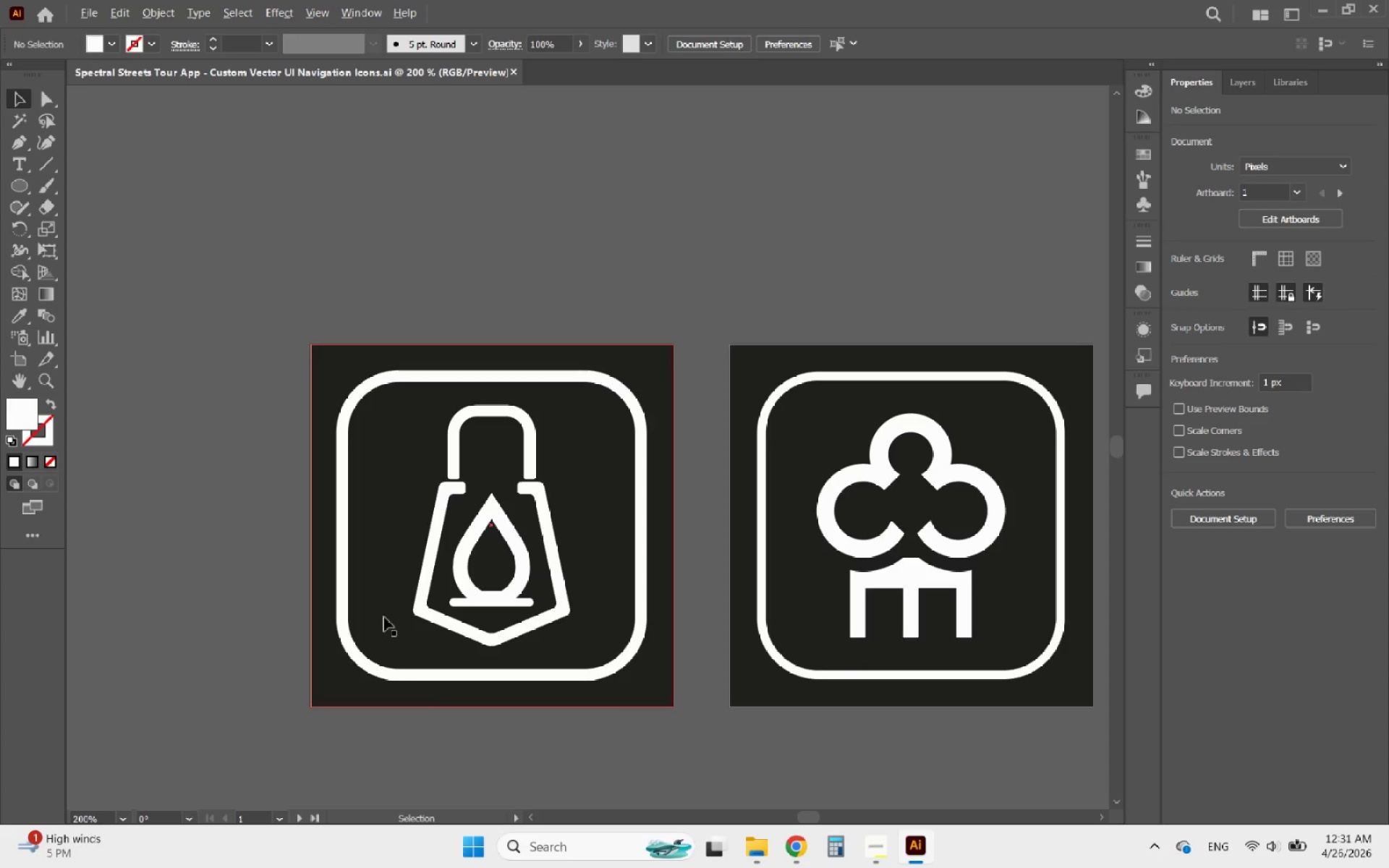 
scroll: coordinate [395, 613], scroll_direction: up, amount: 1.0
 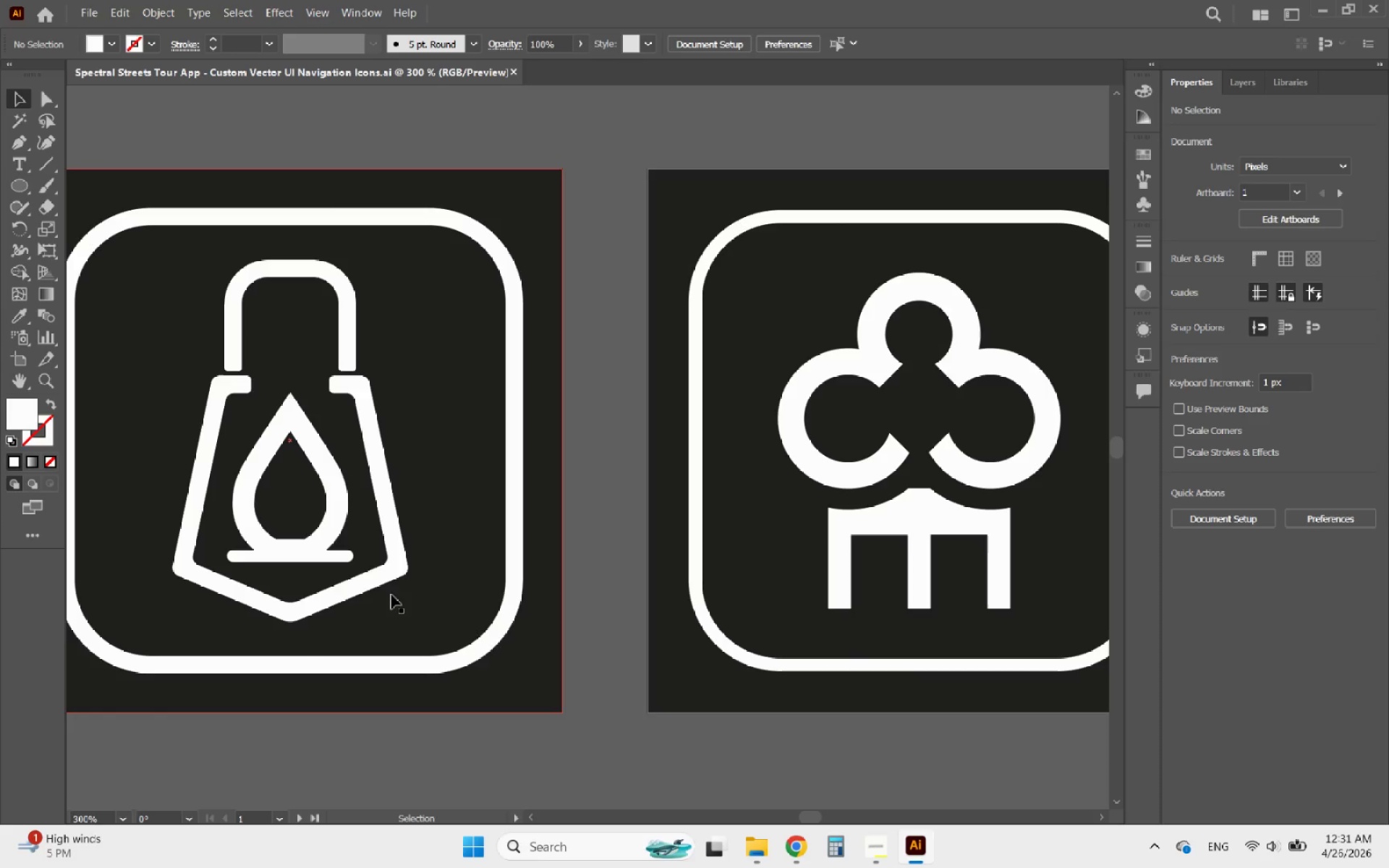 
wait(5.66)
 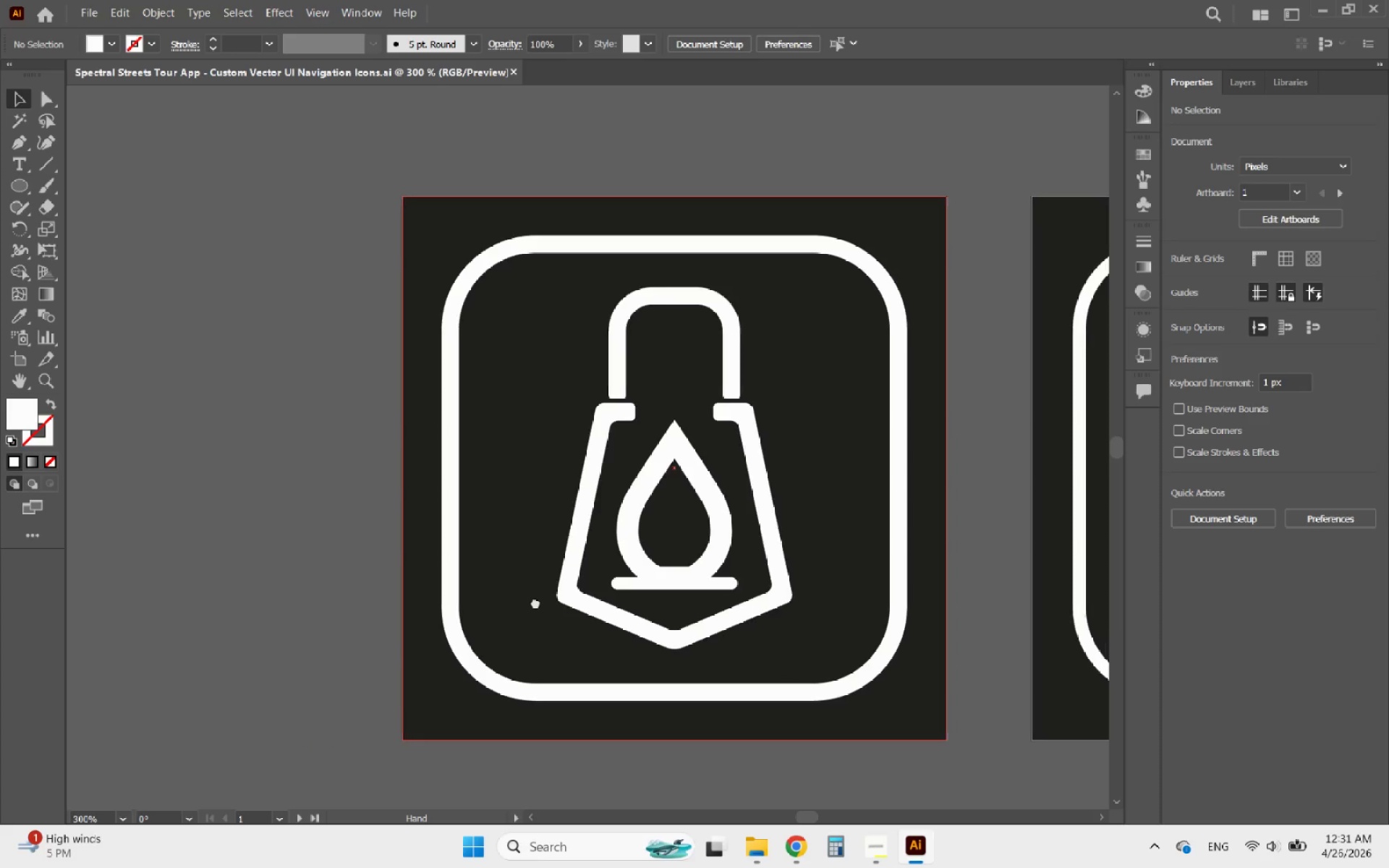 
scroll: coordinate [103, 818], scroll_direction: down, amount: 47.0
 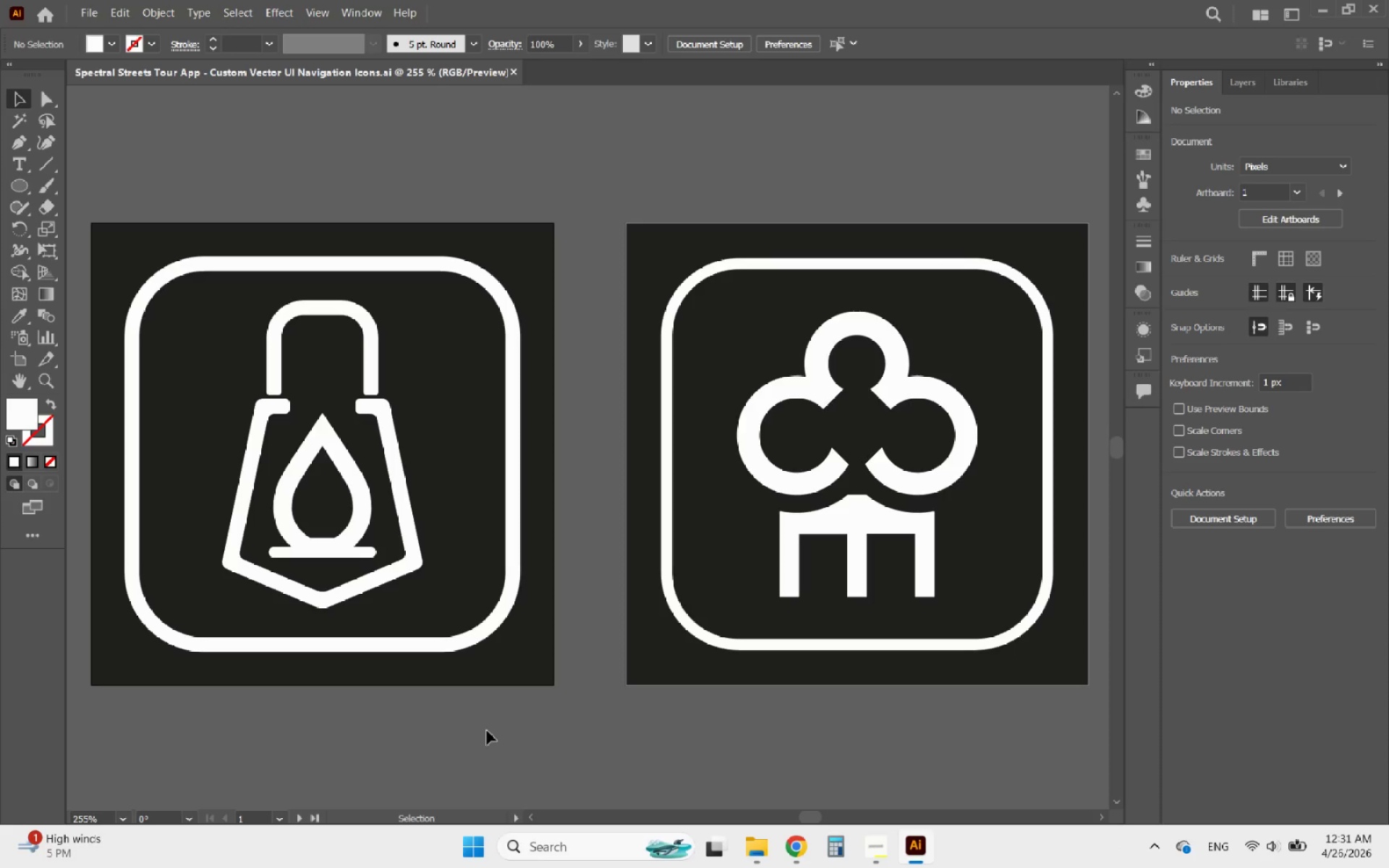 
wait(5.14)
 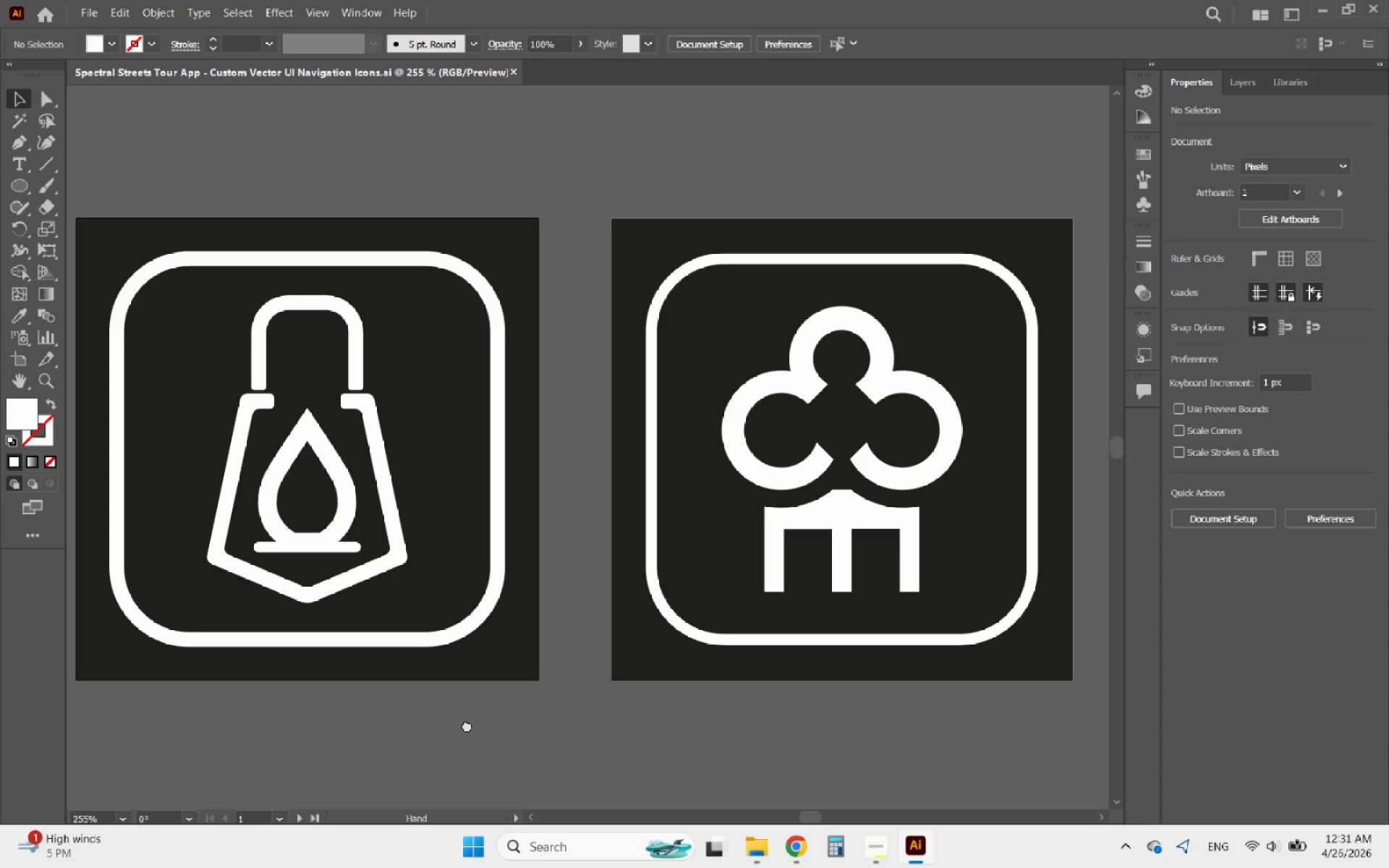 
key(Control+Y)
 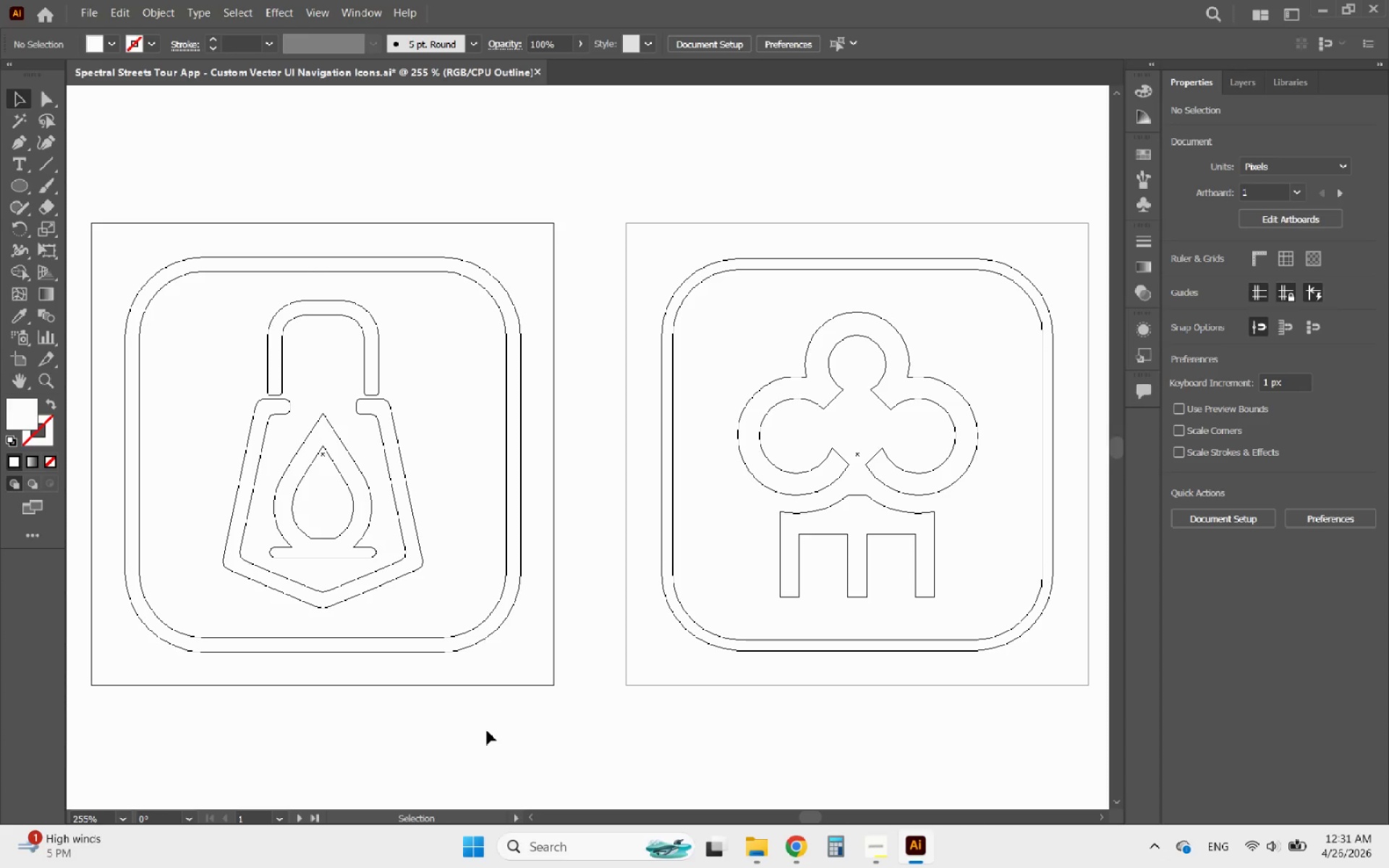 
key(PrintScreen)
 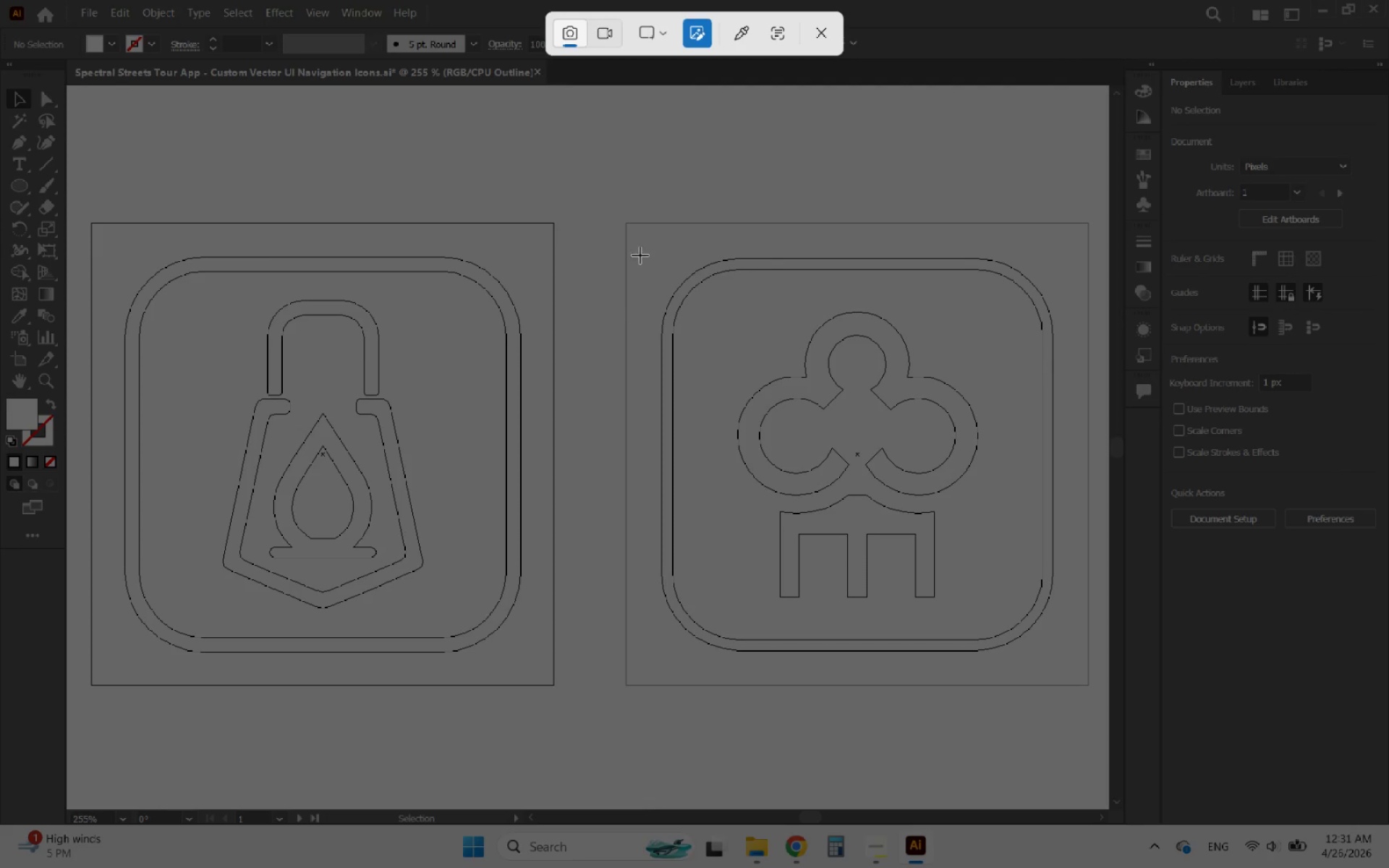 
left_click([653, 38])
 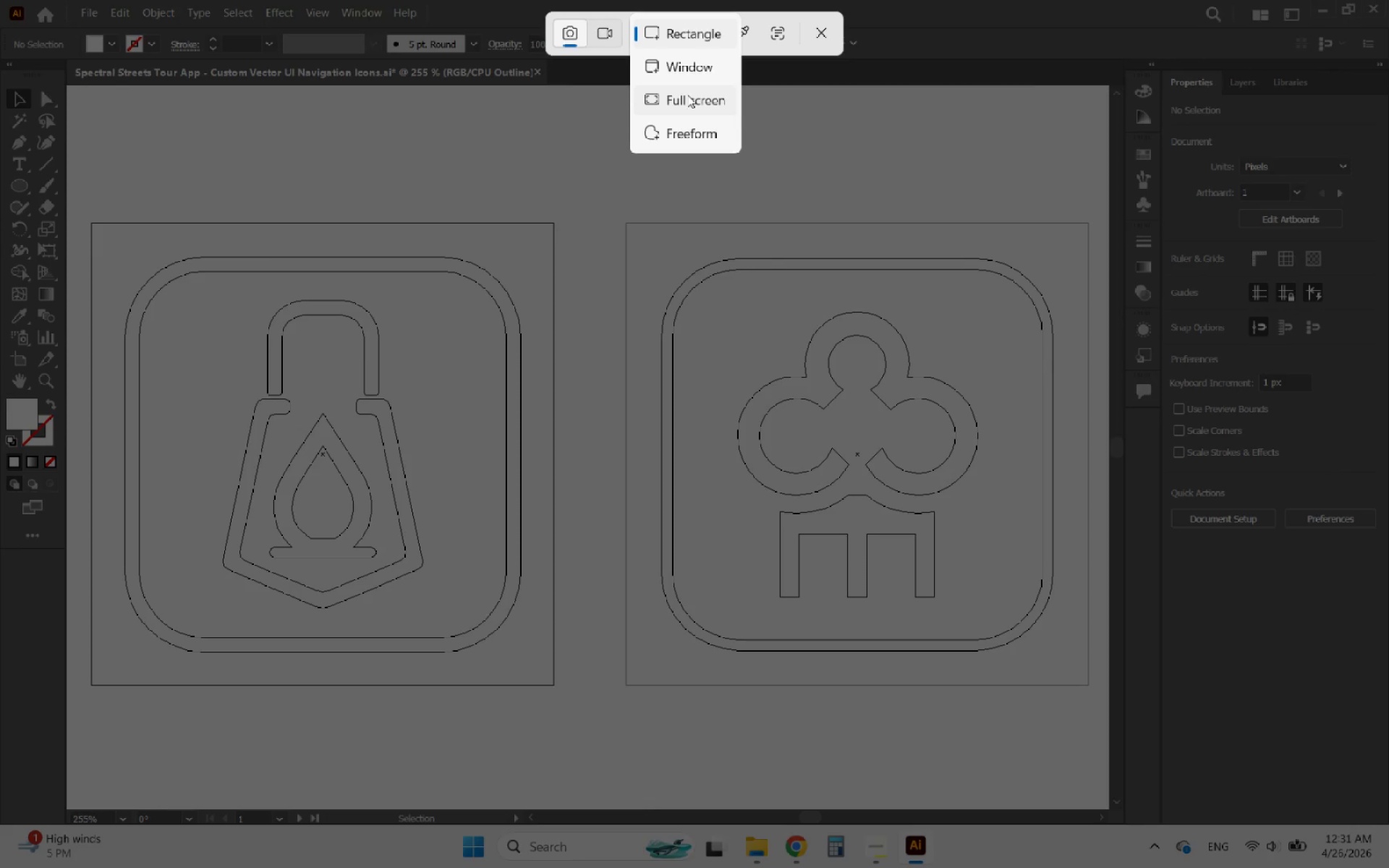 
left_click([692, 95])
 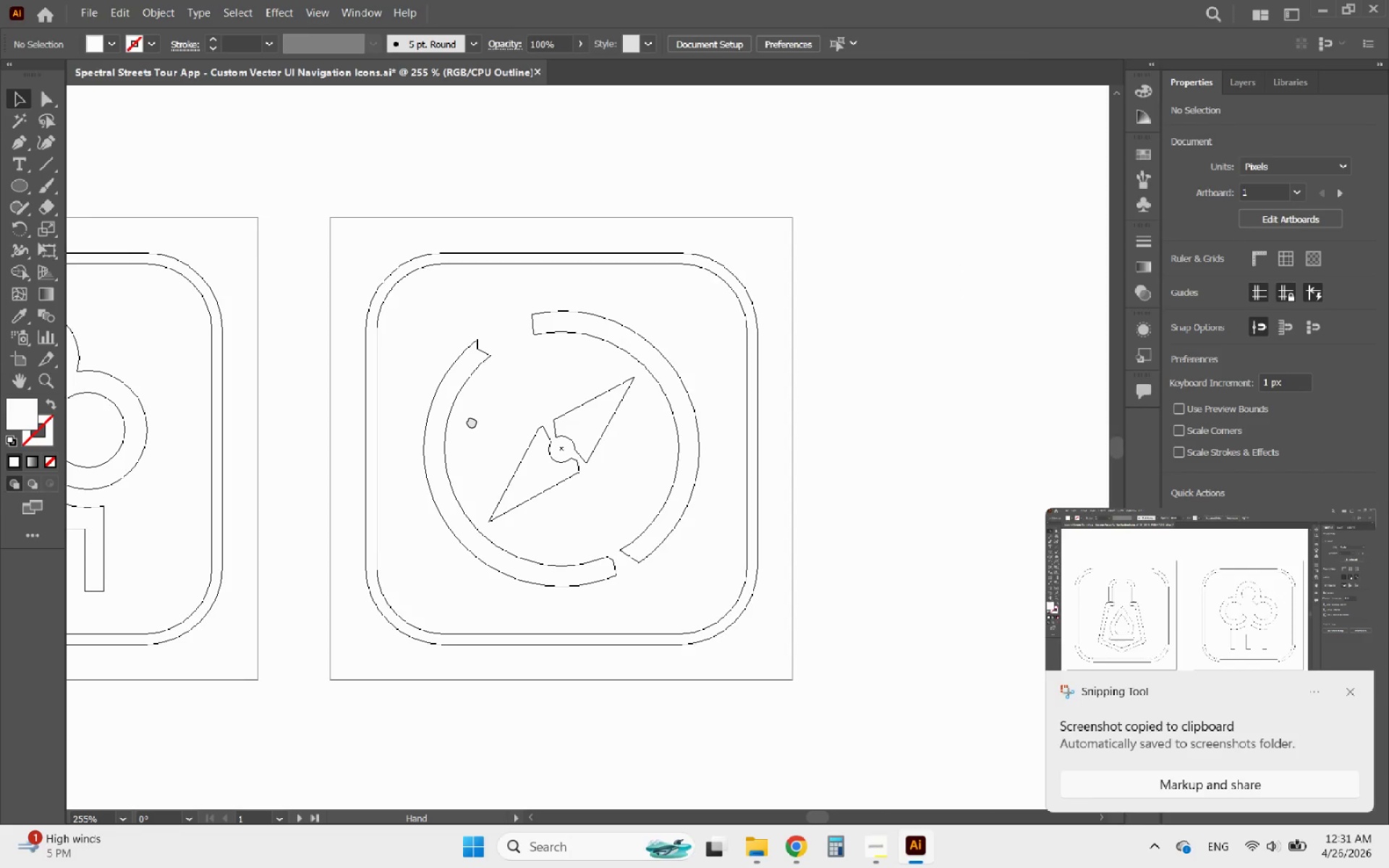 
wait(8.56)
 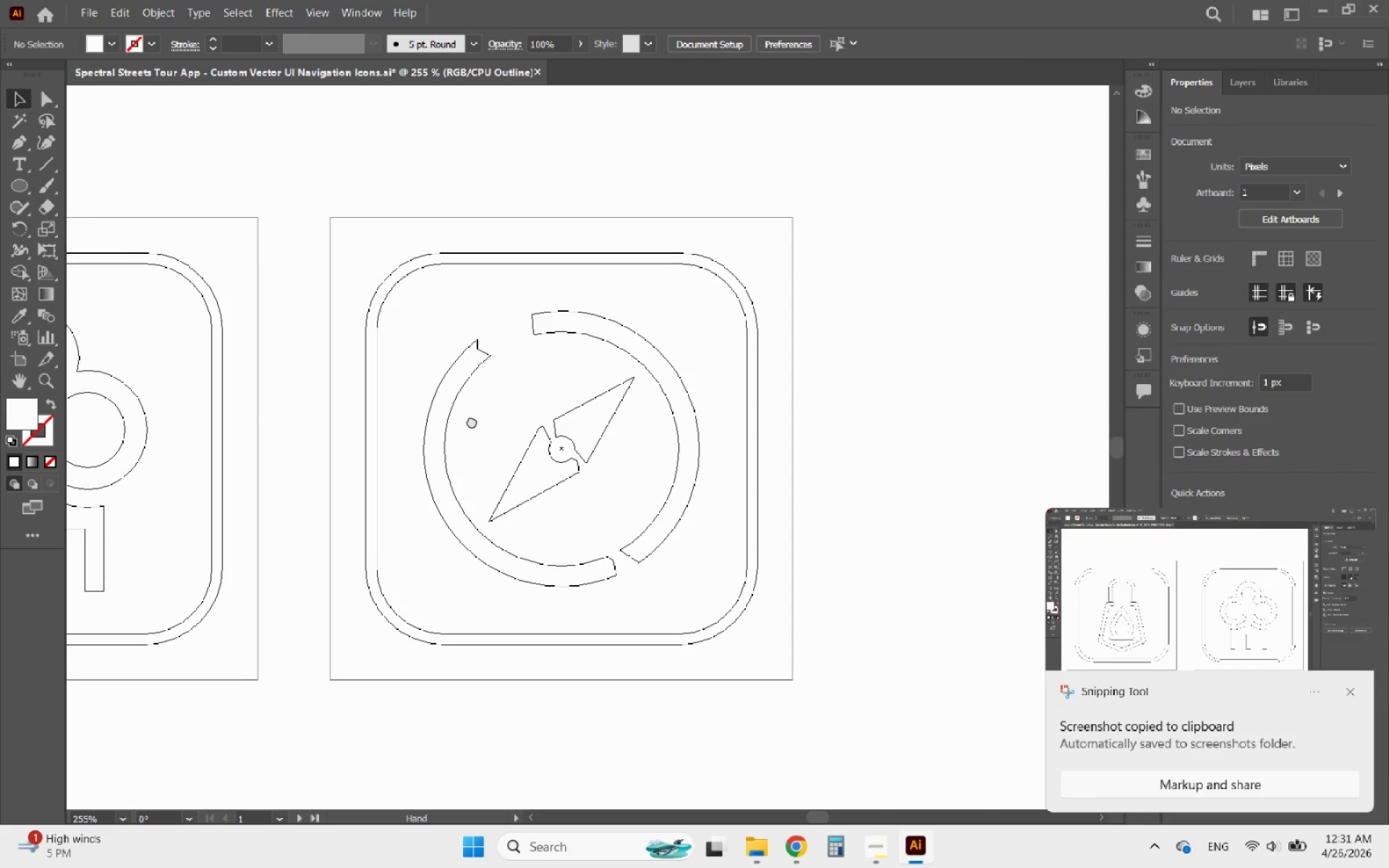 
left_click([1348, 689])
 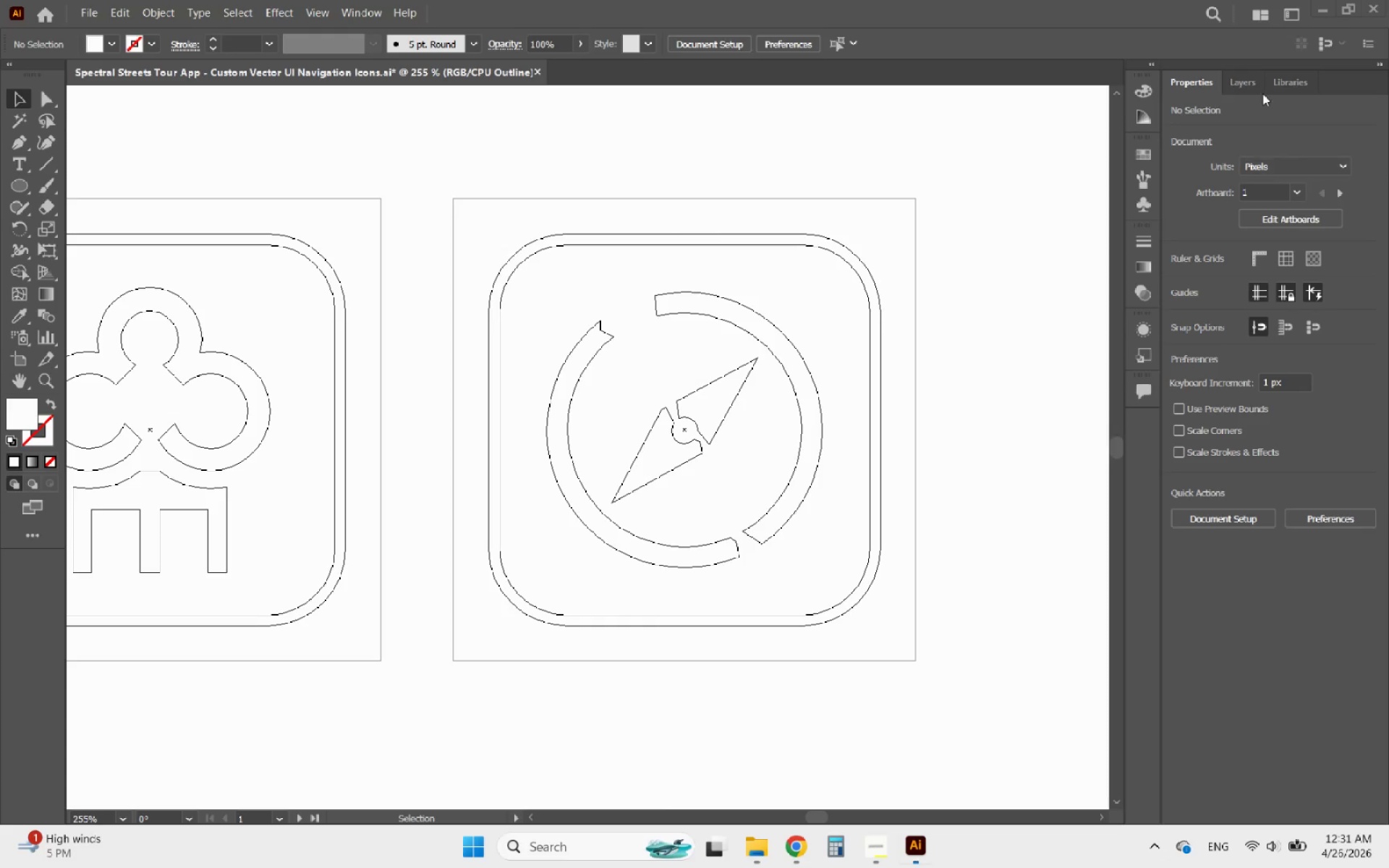 
left_click([1248, 76])
 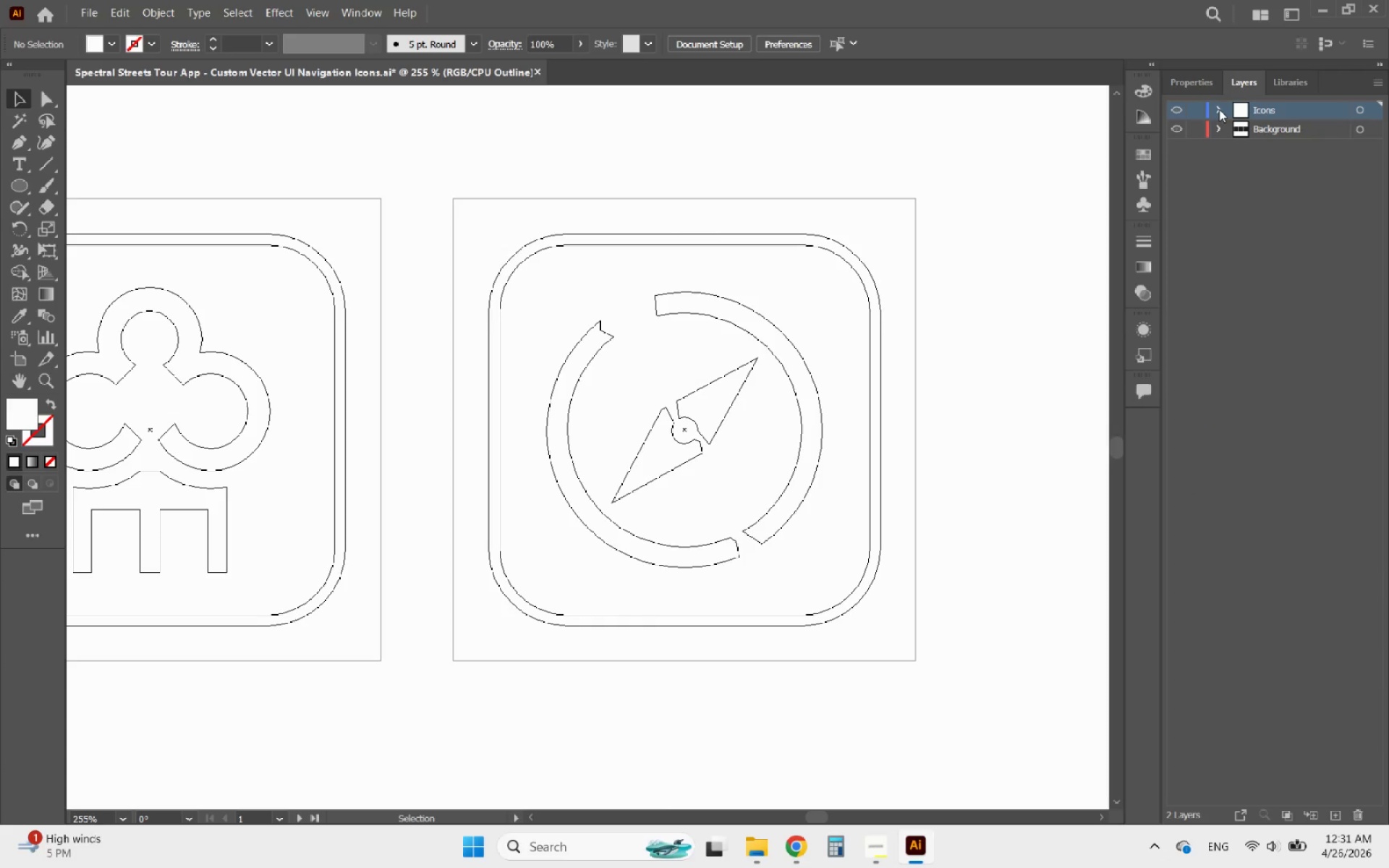 
wait(5.17)
 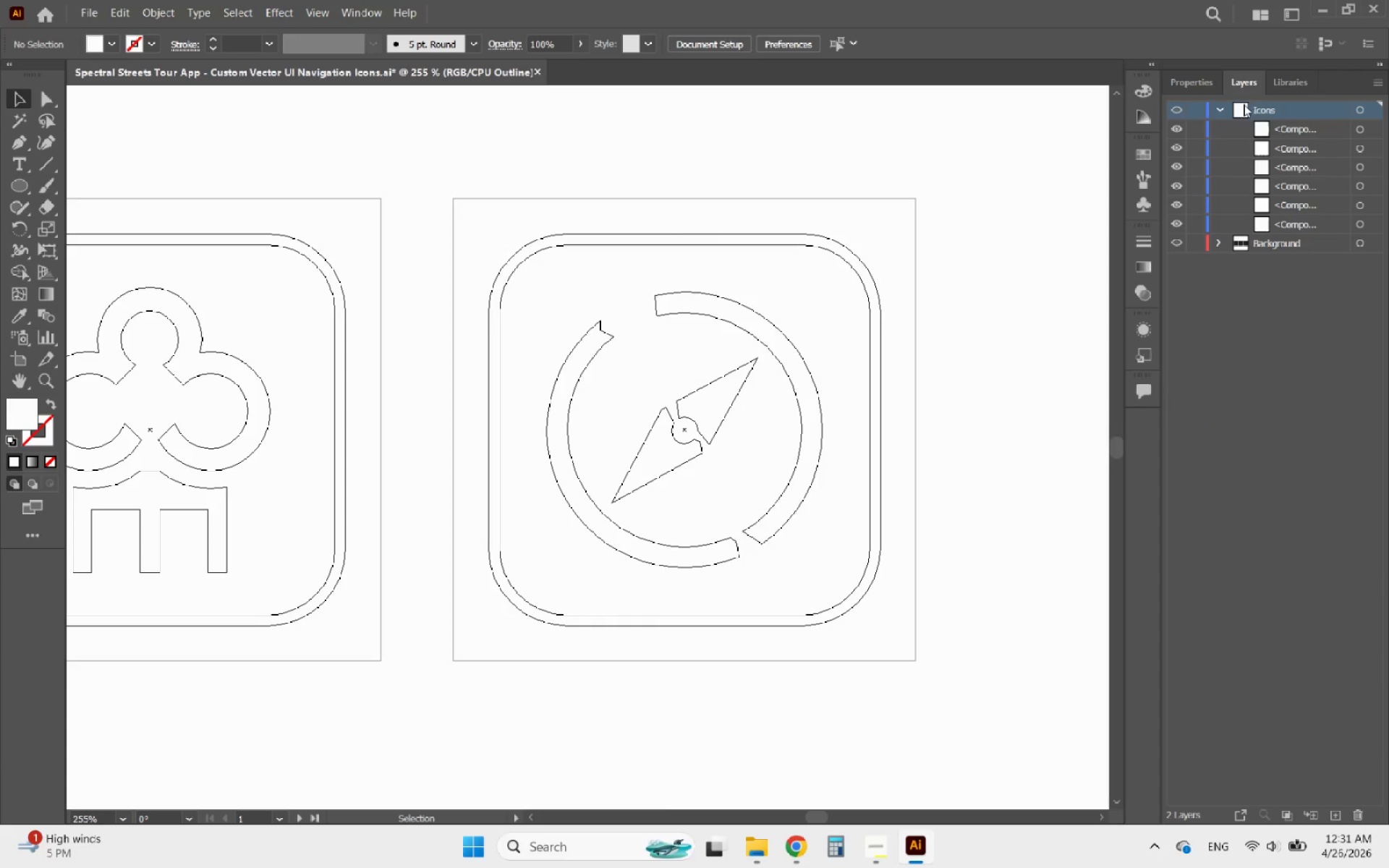 
key(PrintScreen)
 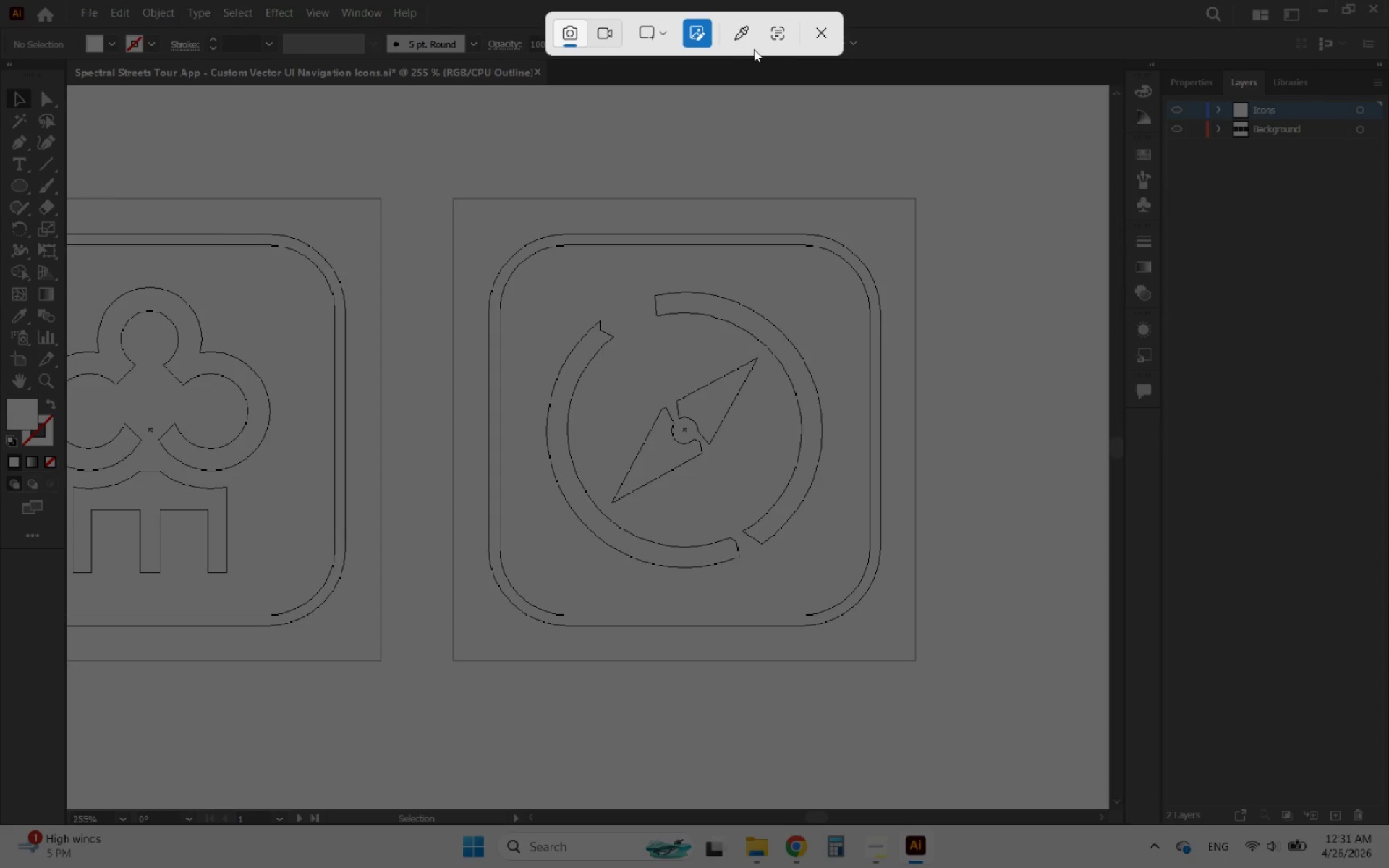 
left_click([656, 22])
 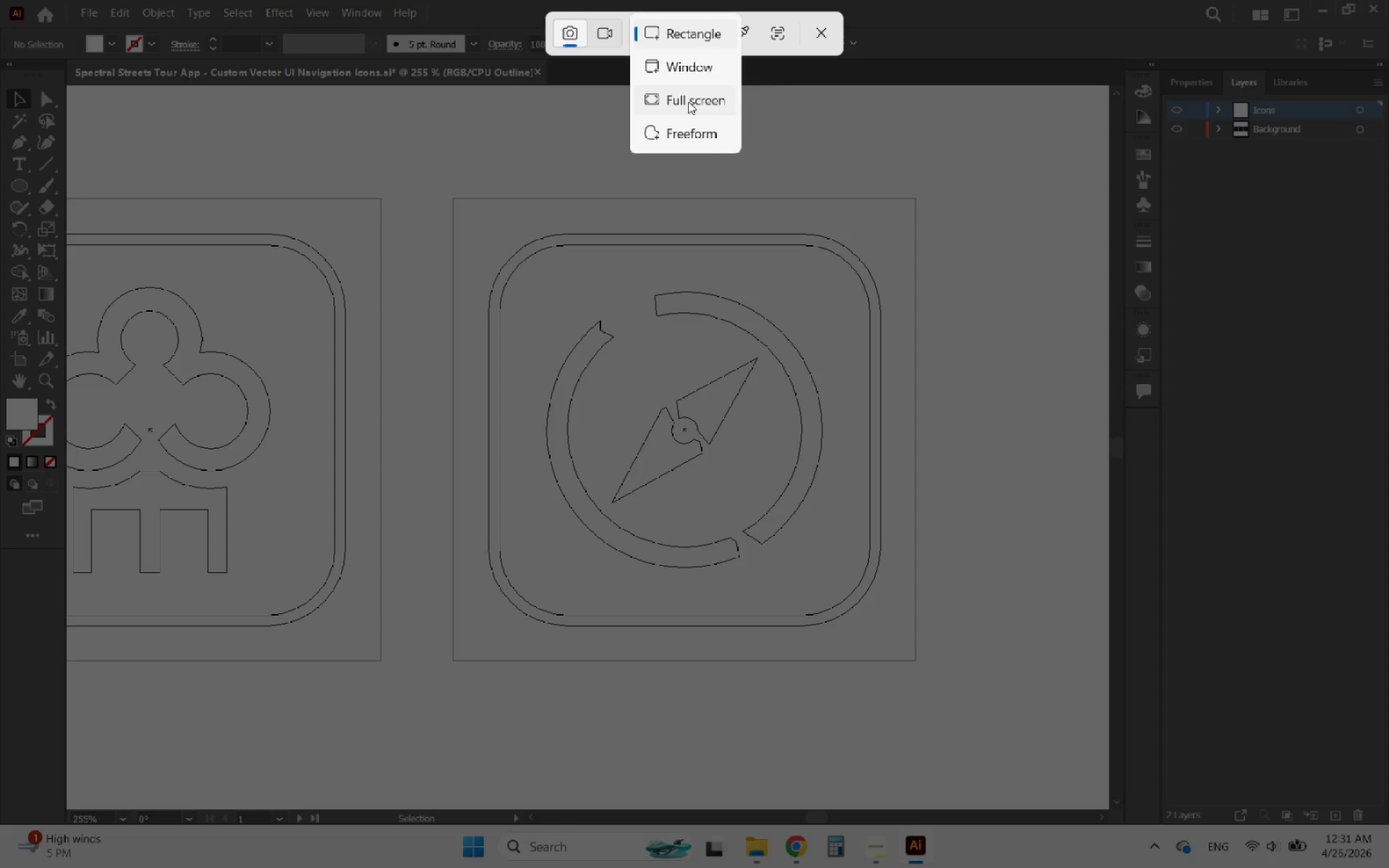 
left_click([688, 101])
 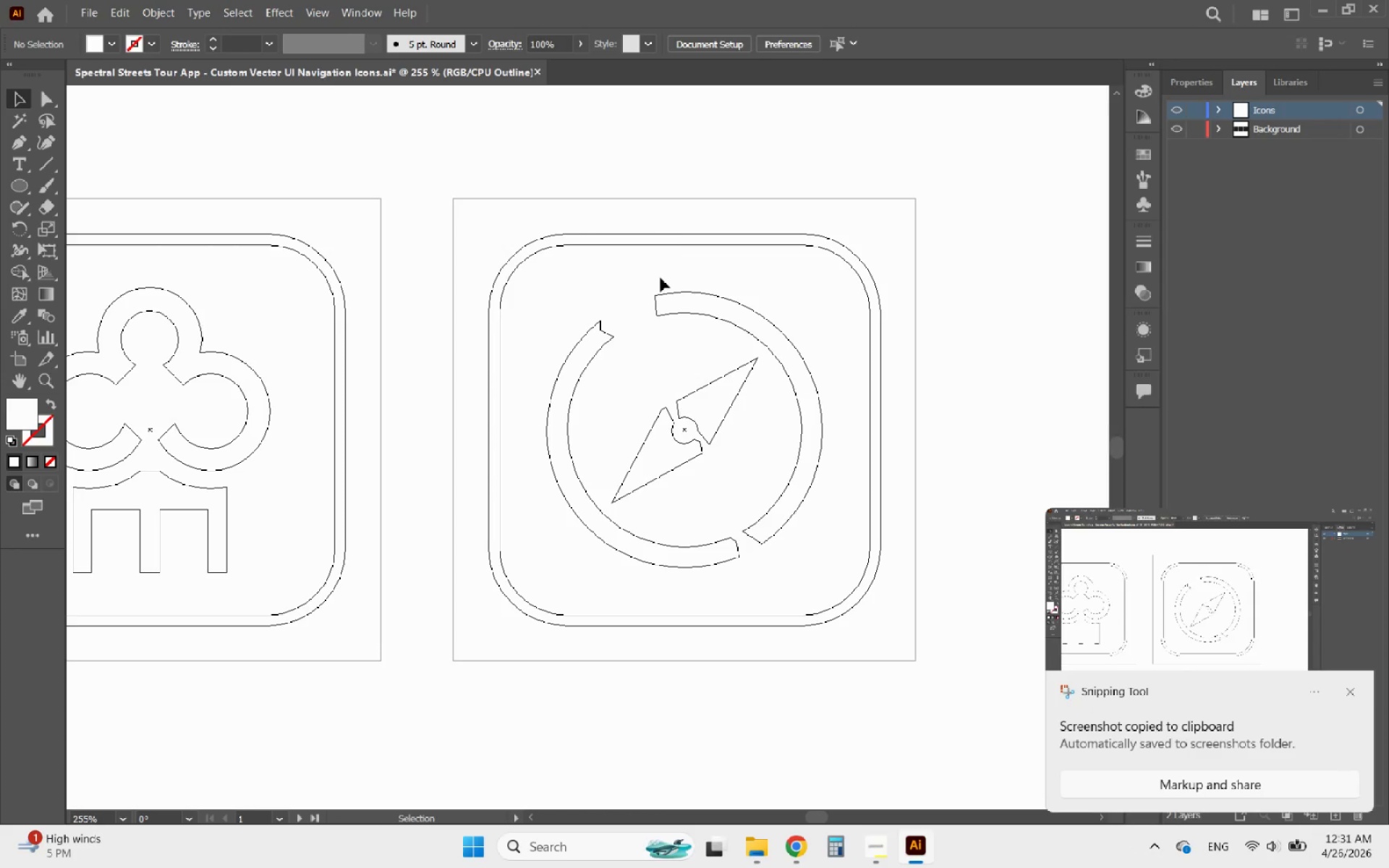 
key(Control+Y)
 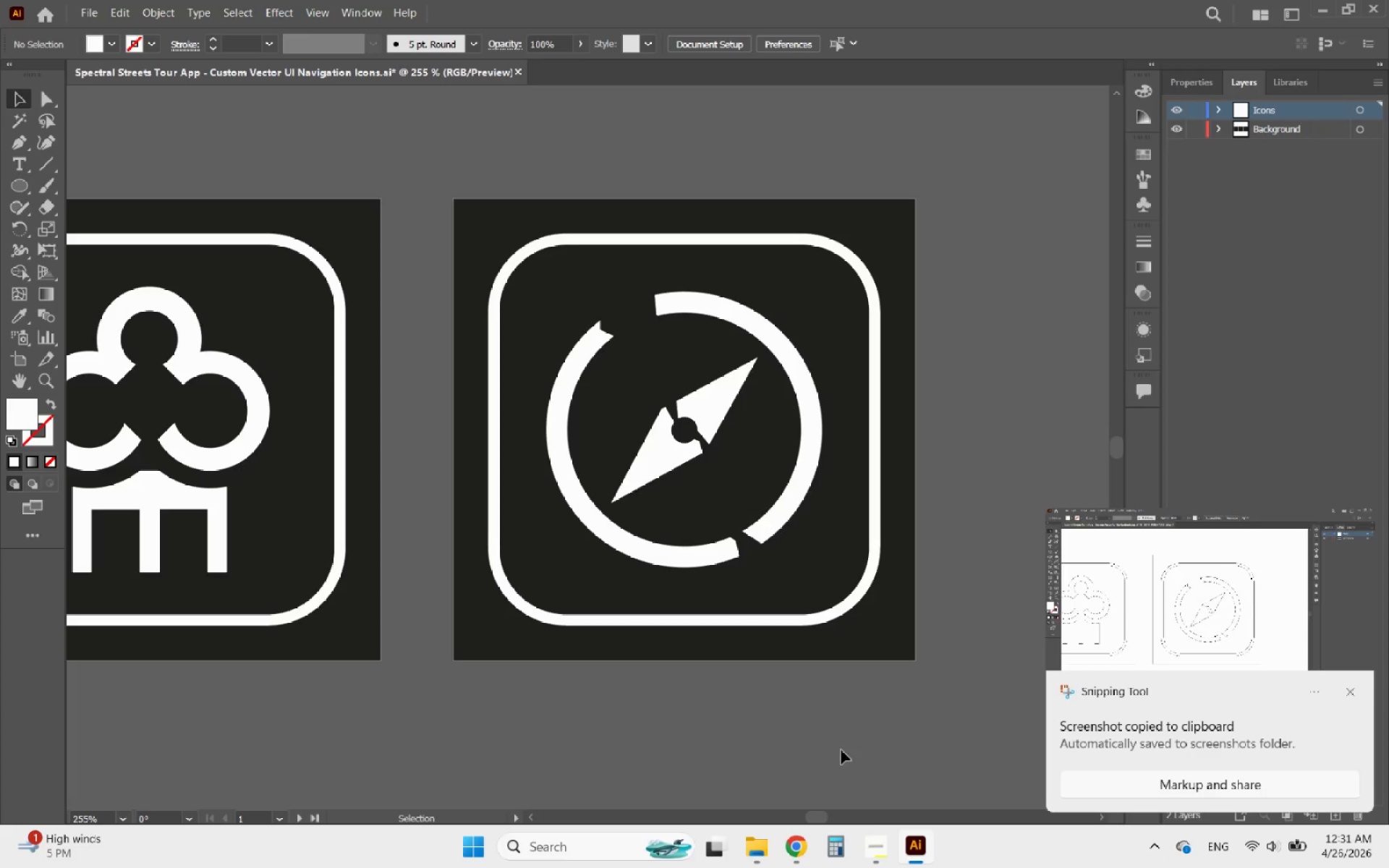 
left_click([878, 840])